 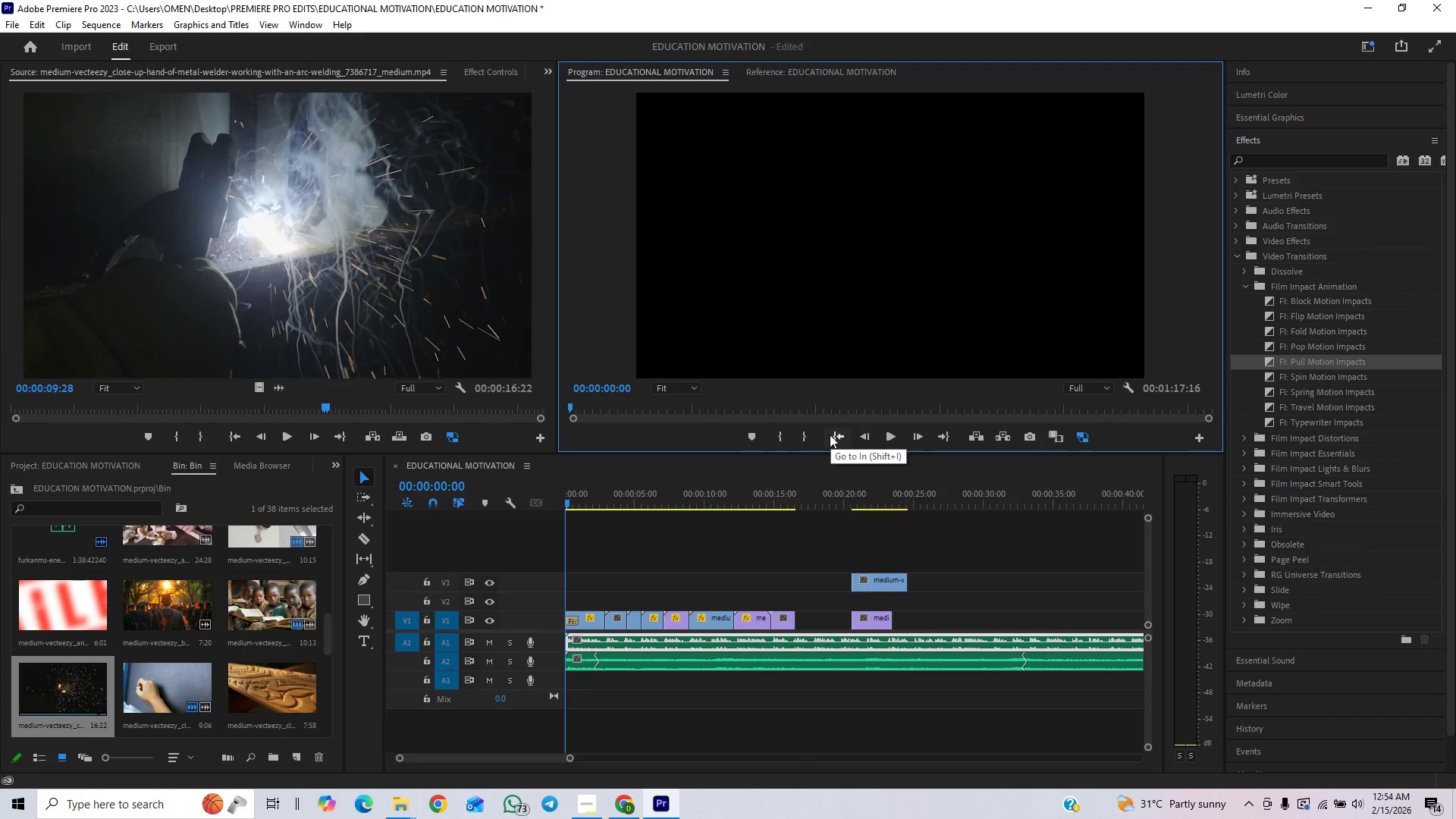 
left_click([888, 432])
 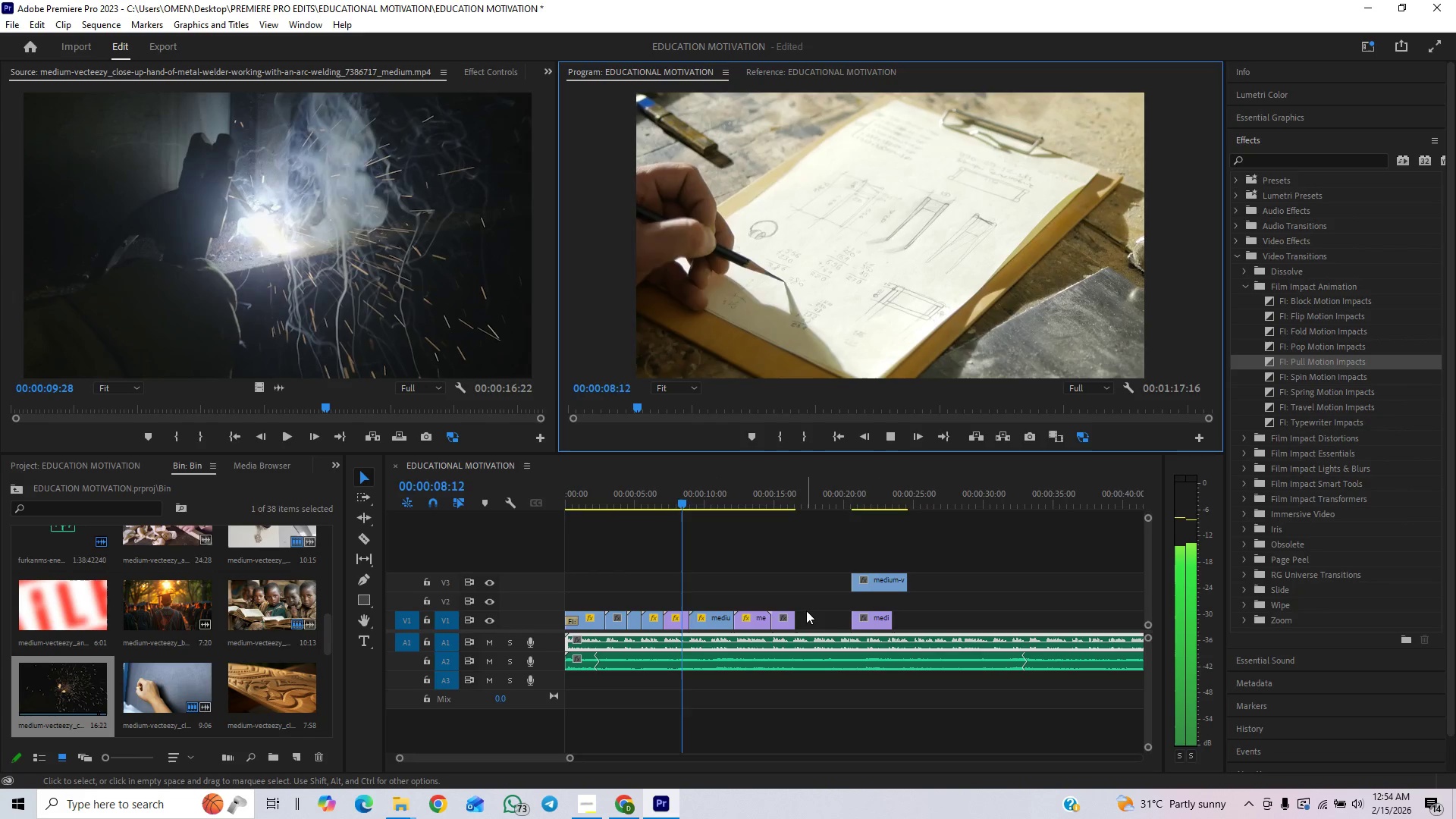 
wait(13.66)
 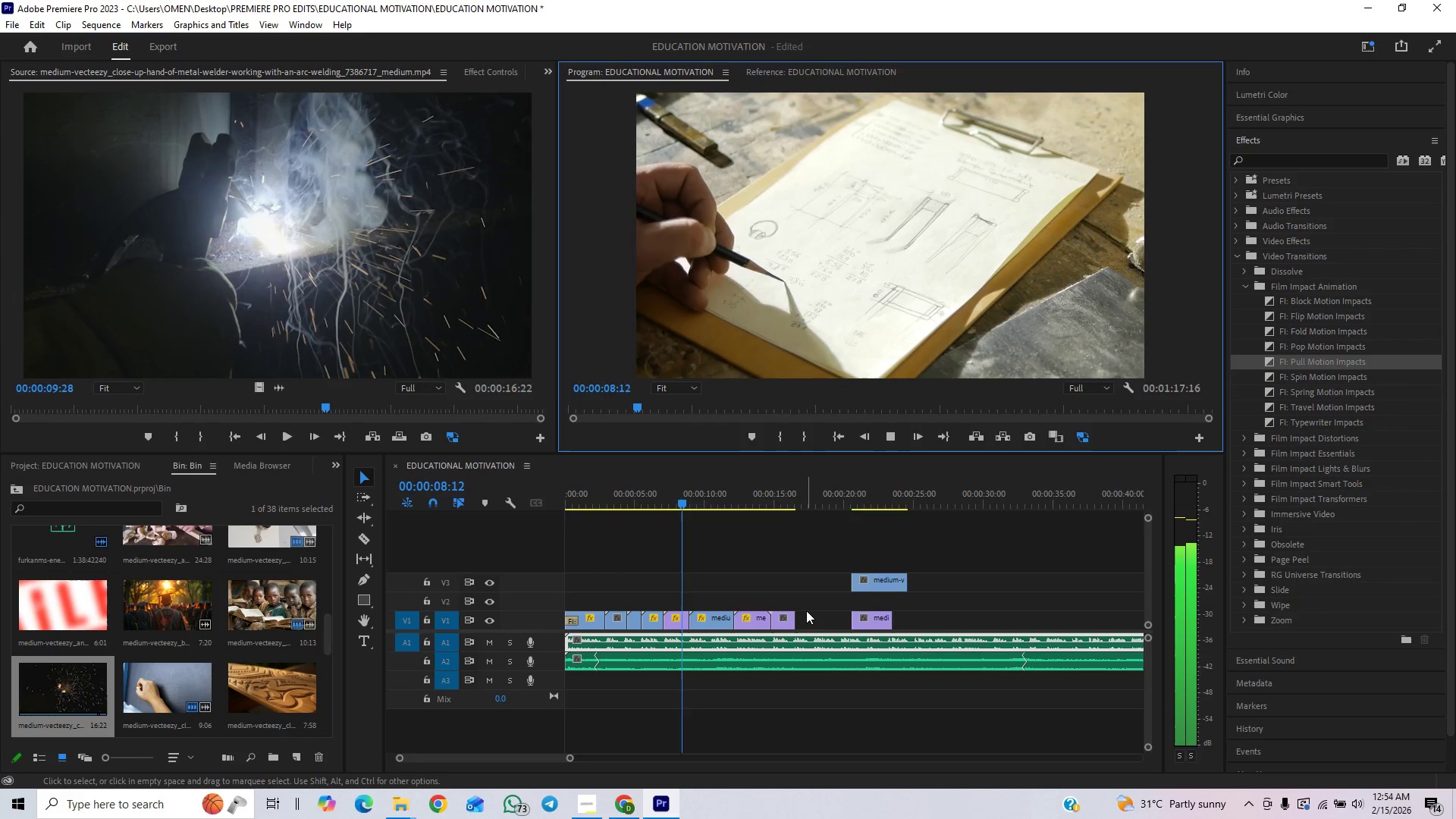 
left_click([1321, 808])
 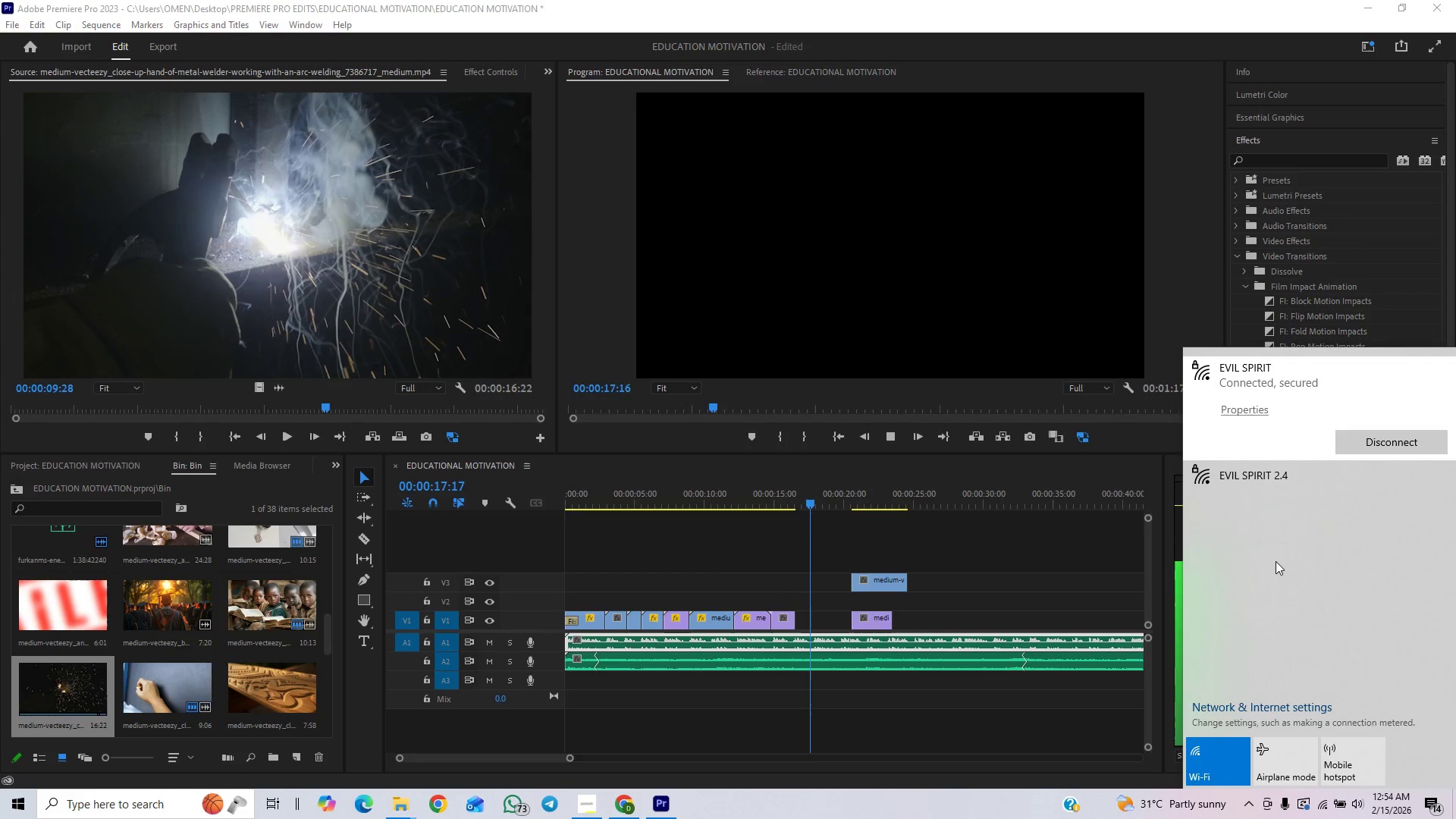 
wait(5.62)
 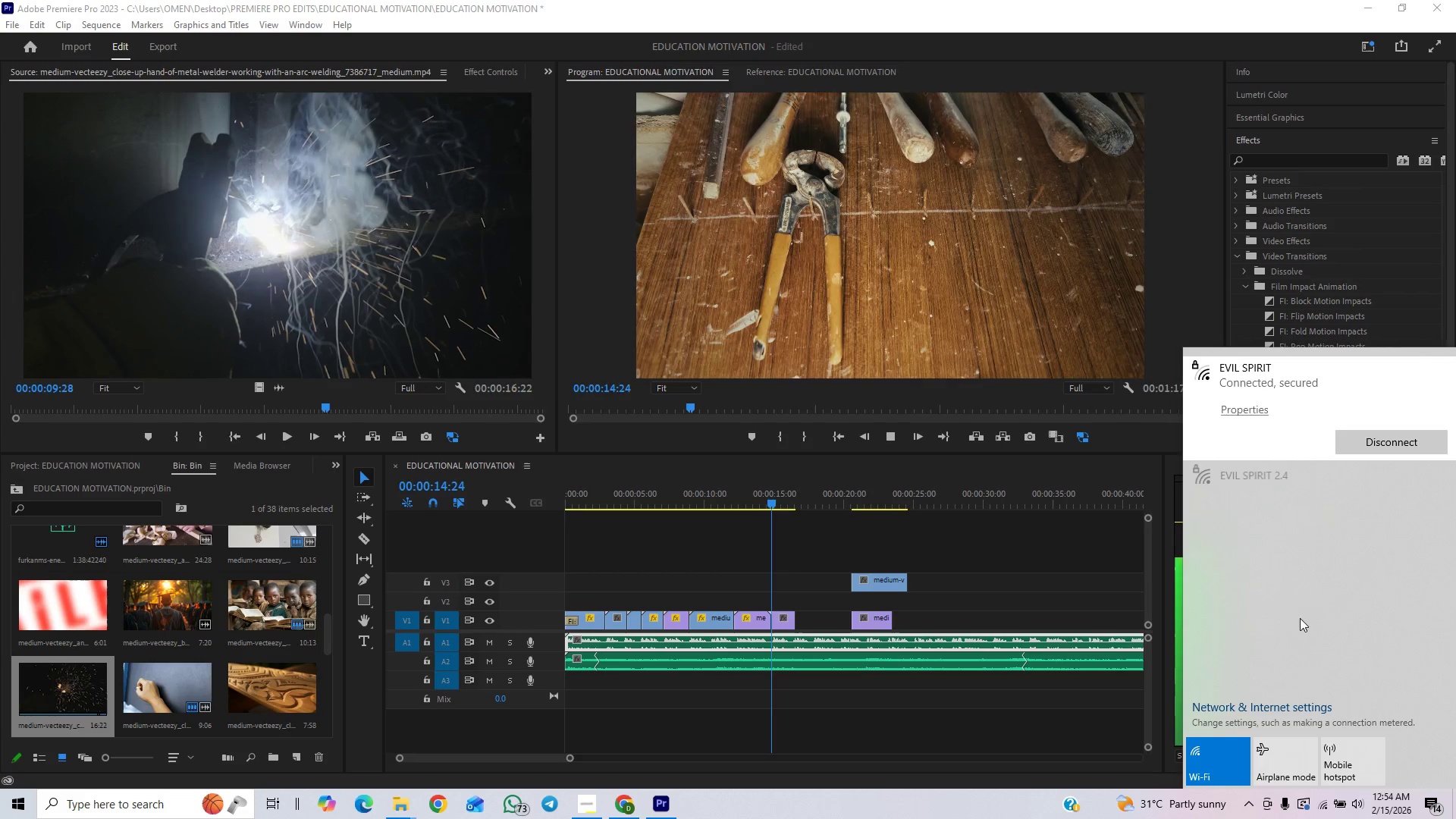 
left_click([1288, 523])
 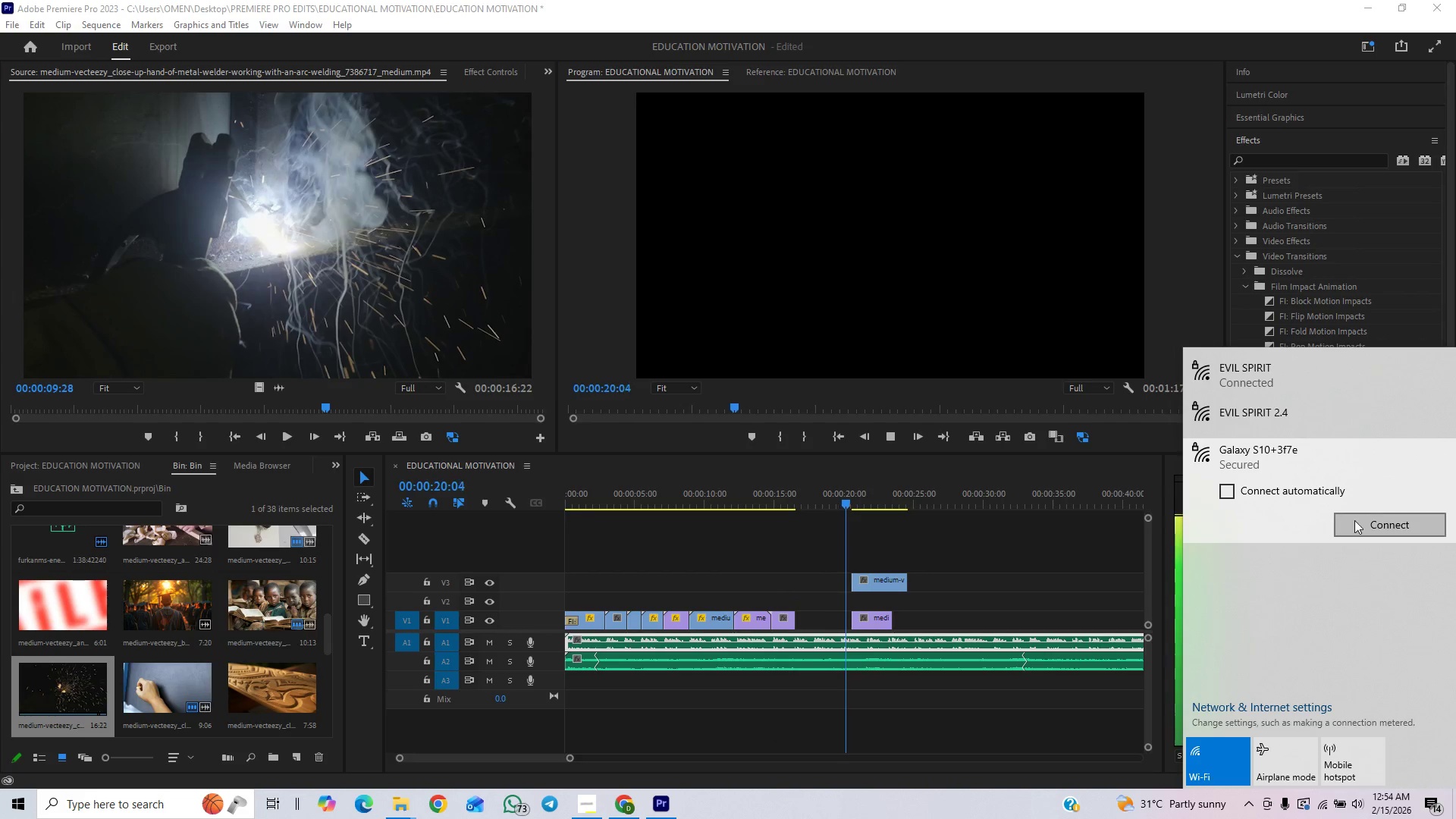 
left_click([1355, 520])
 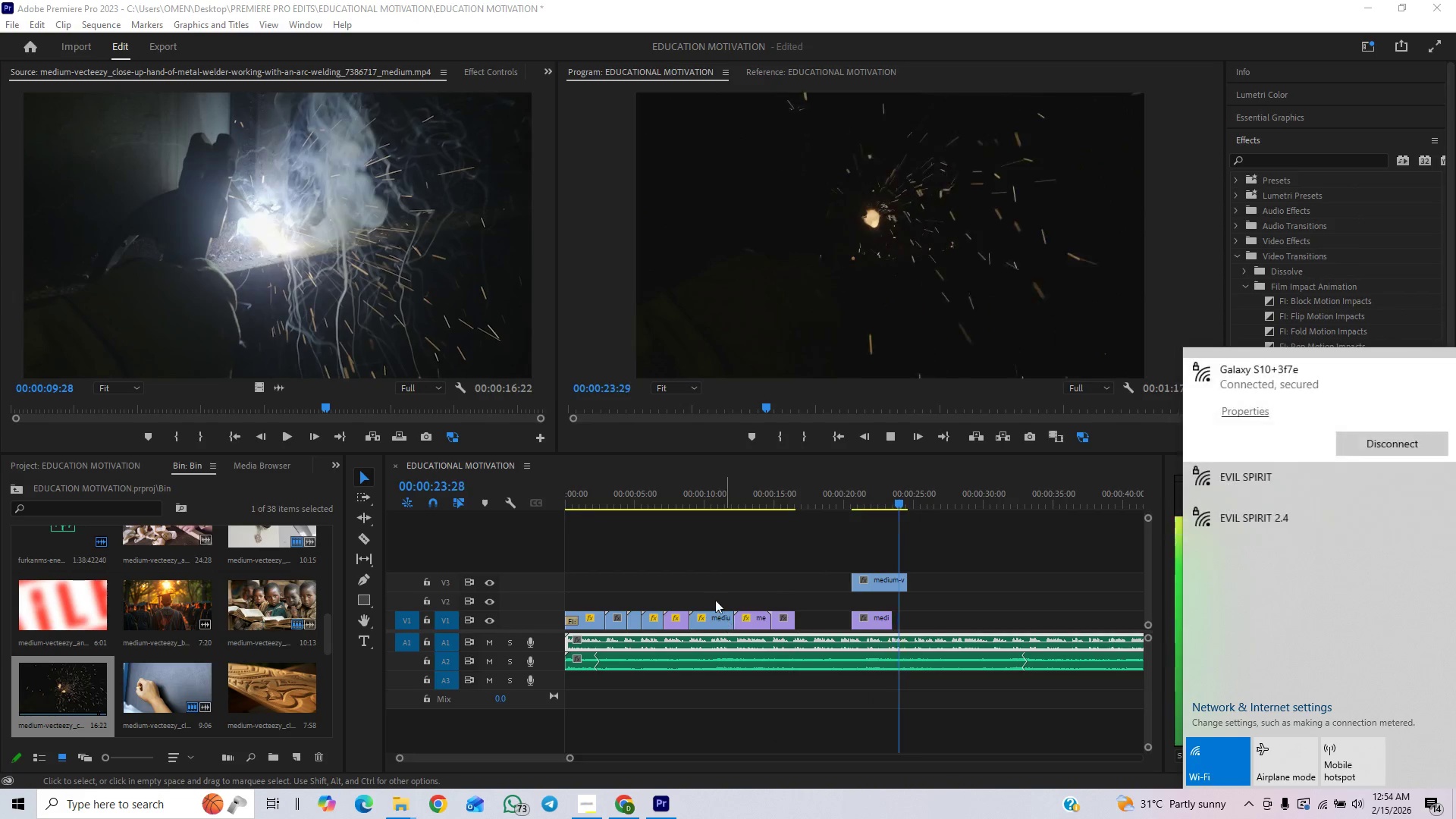 
left_click([588, 793])